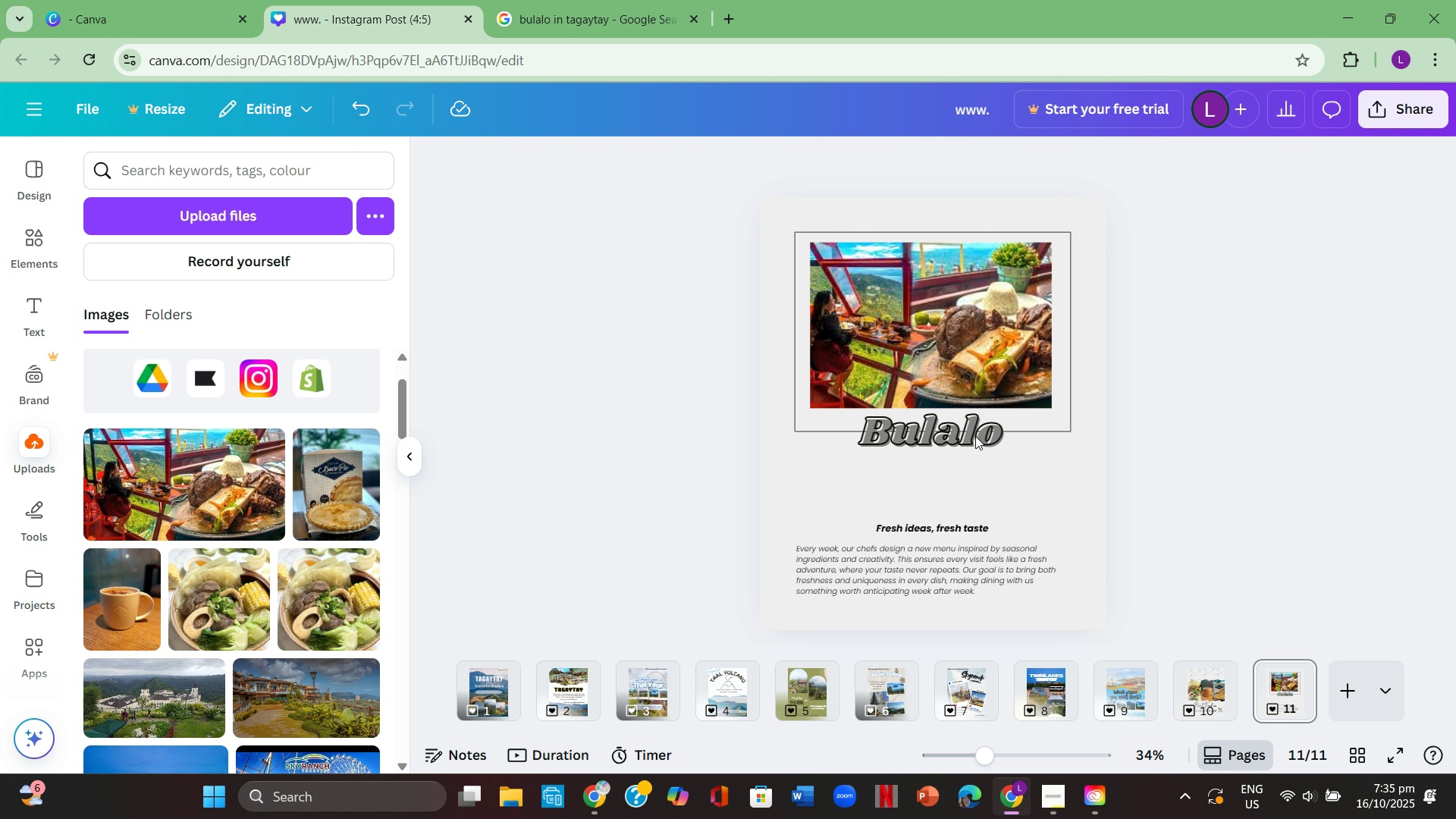 
left_click([970, 443])
 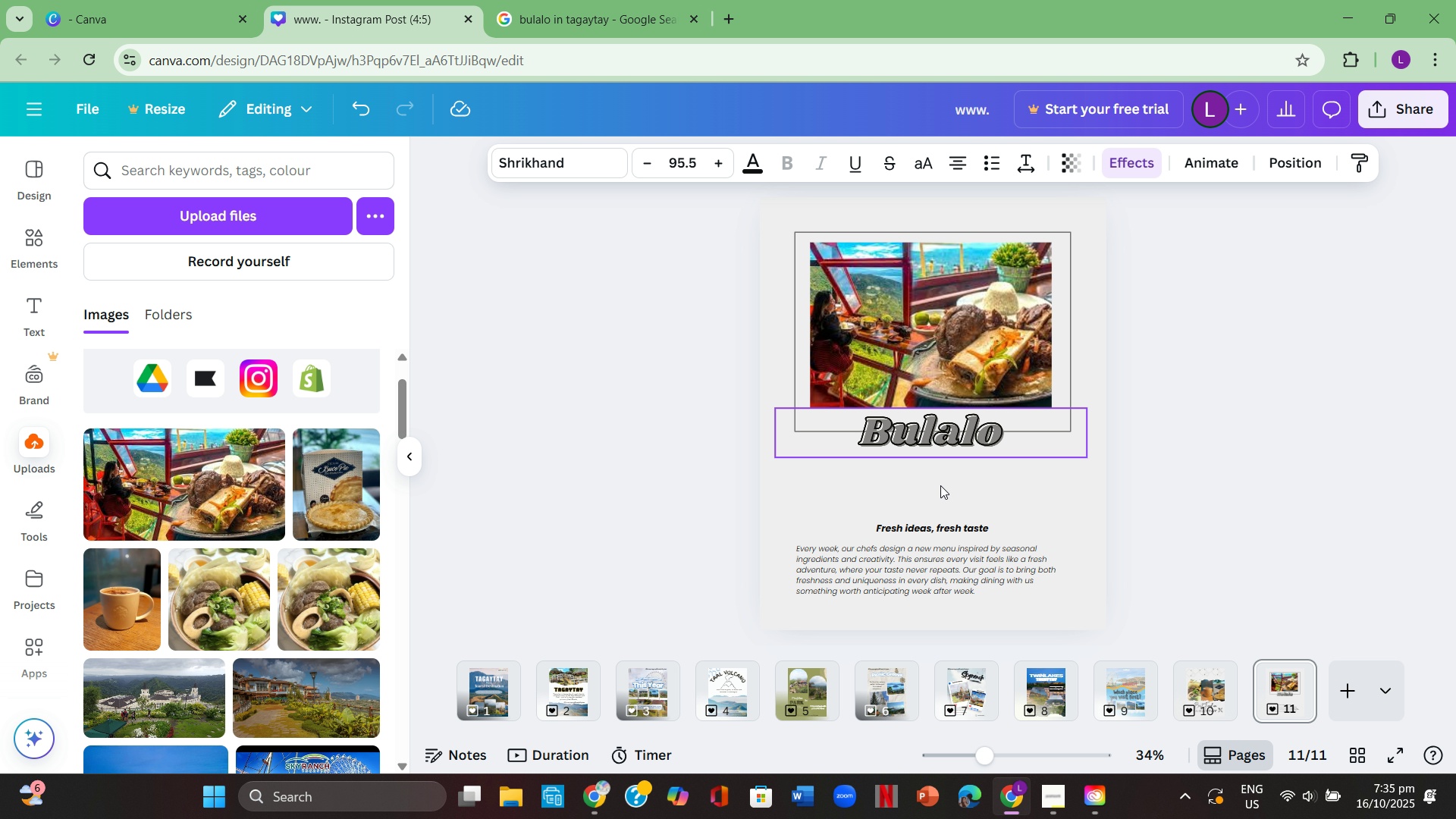 
left_click_drag(start_coordinate=[929, 441], to_coordinate=[935, 513])
 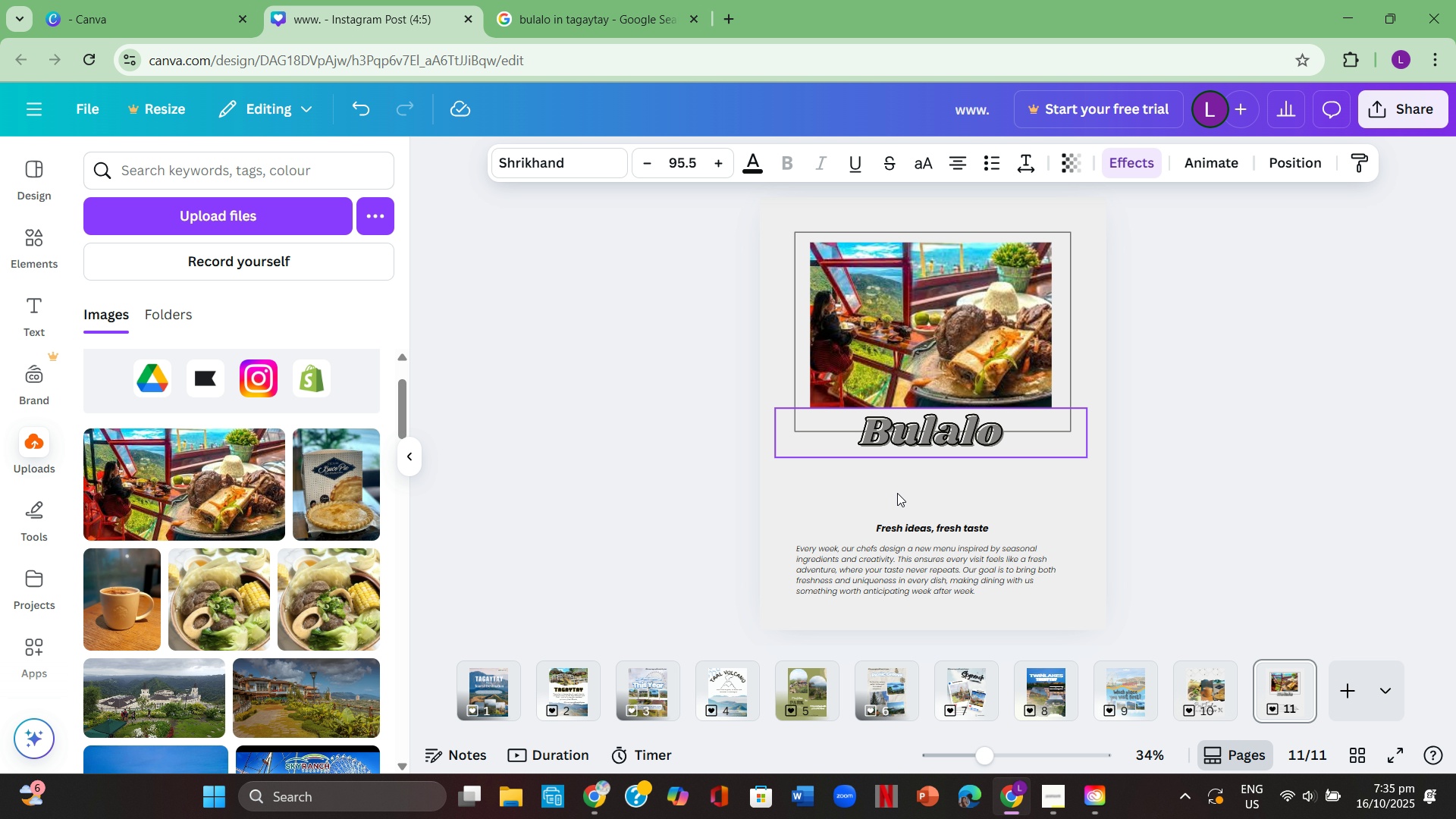 
wait(5.08)
 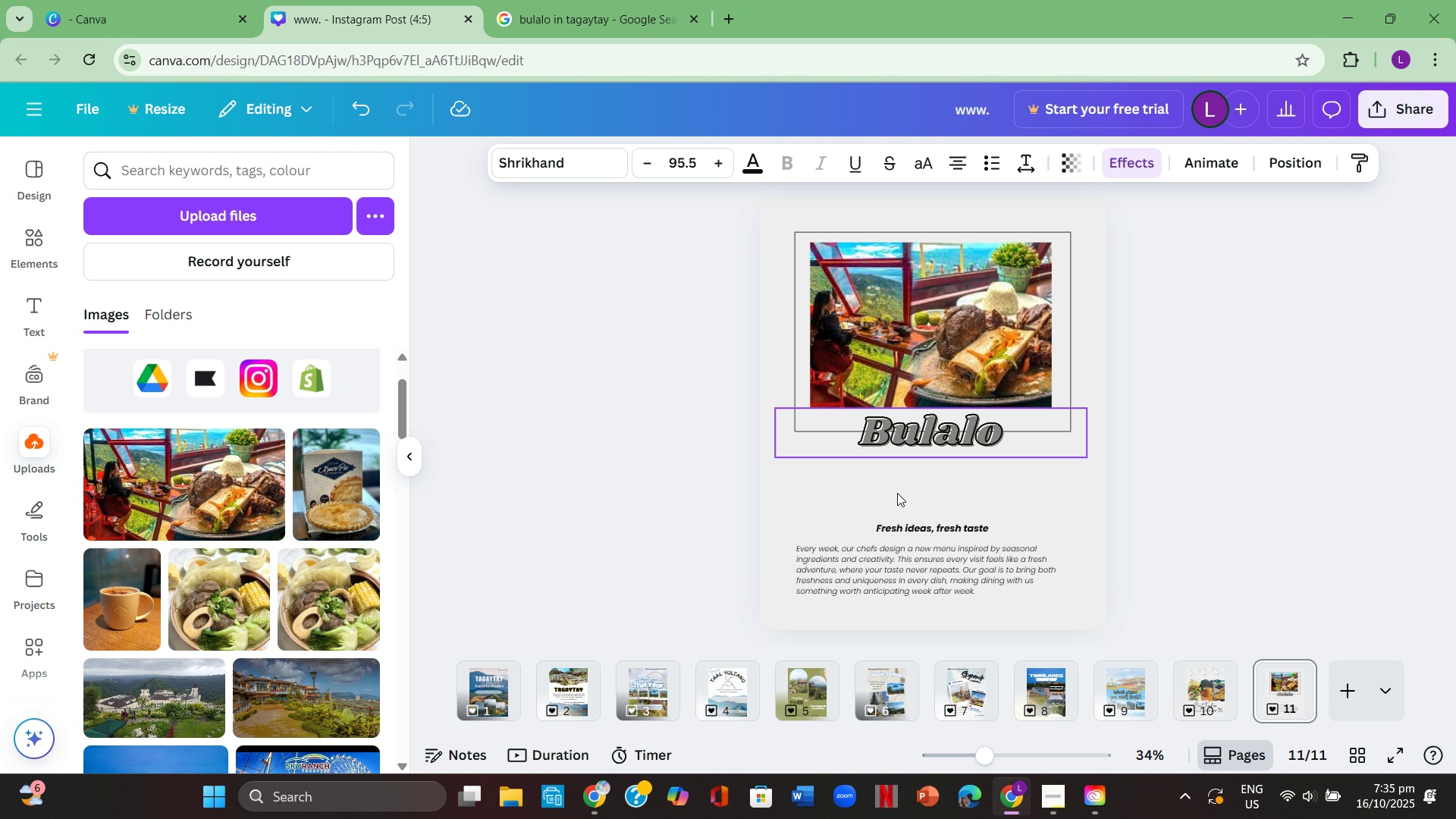 
left_click_drag(start_coordinate=[954, 443], to_coordinate=[962, 500])
 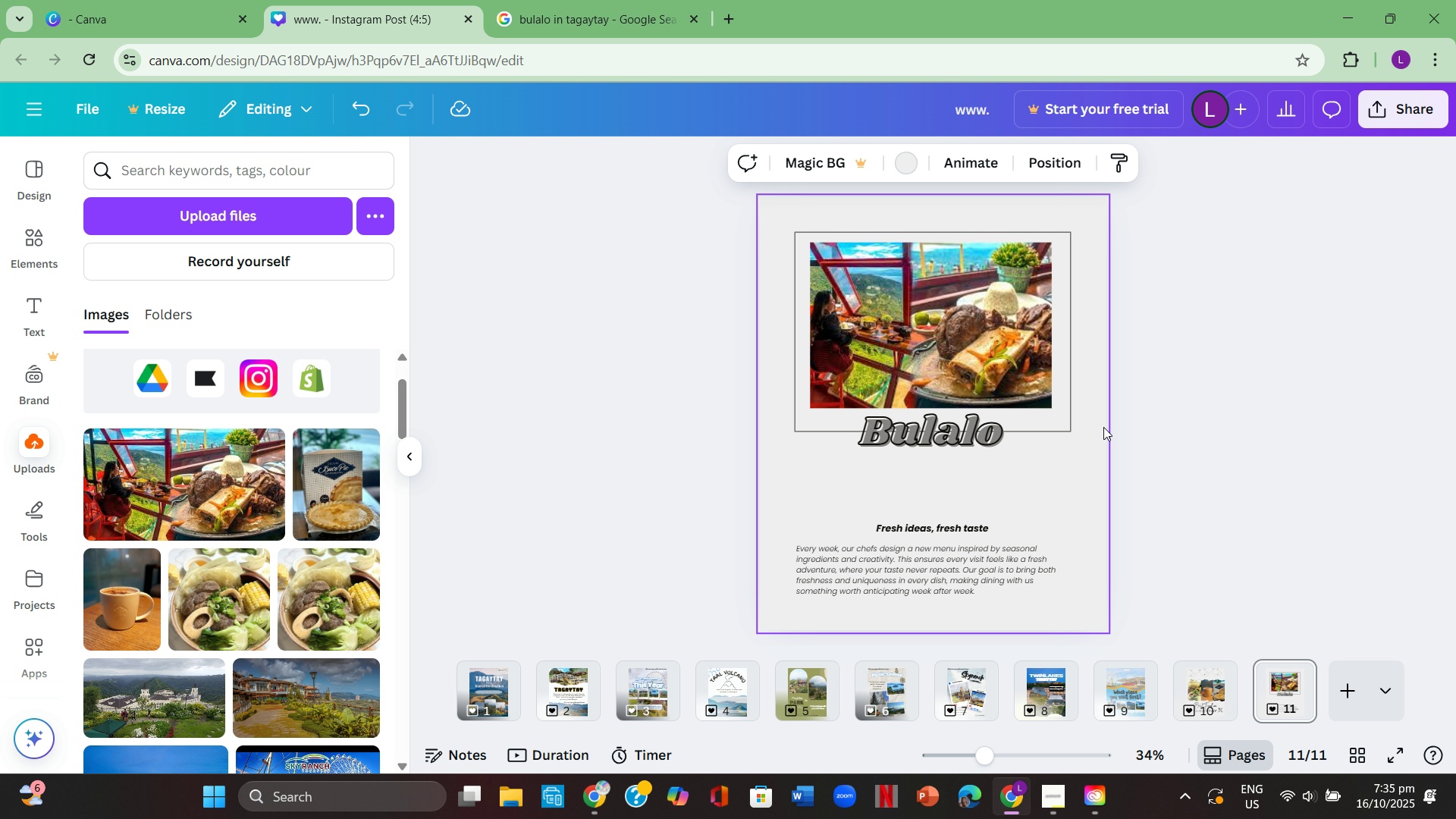 
left_click([1103, 427])
 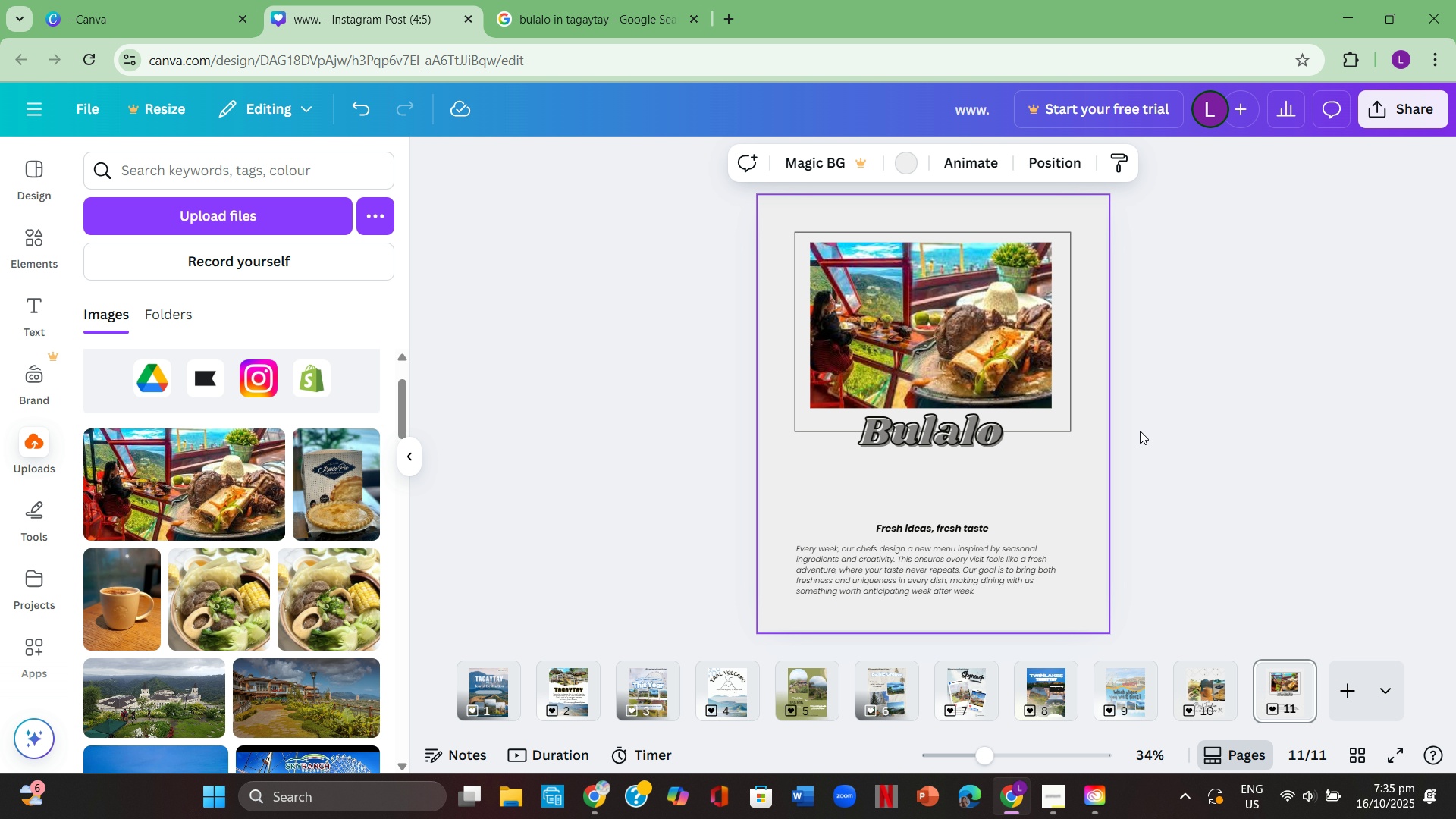 
left_click([1140, 431])
 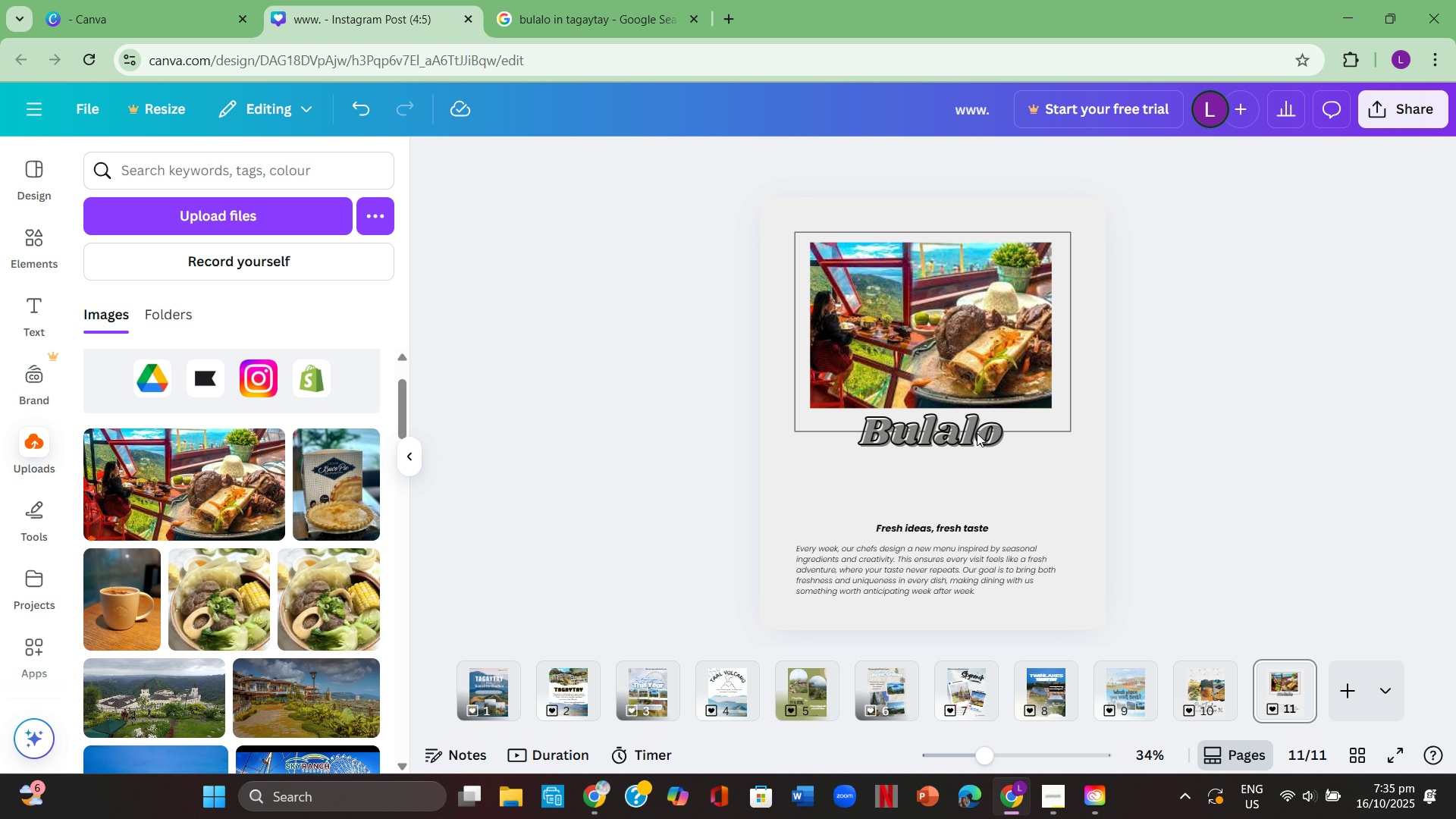 
left_click([977, 433])
 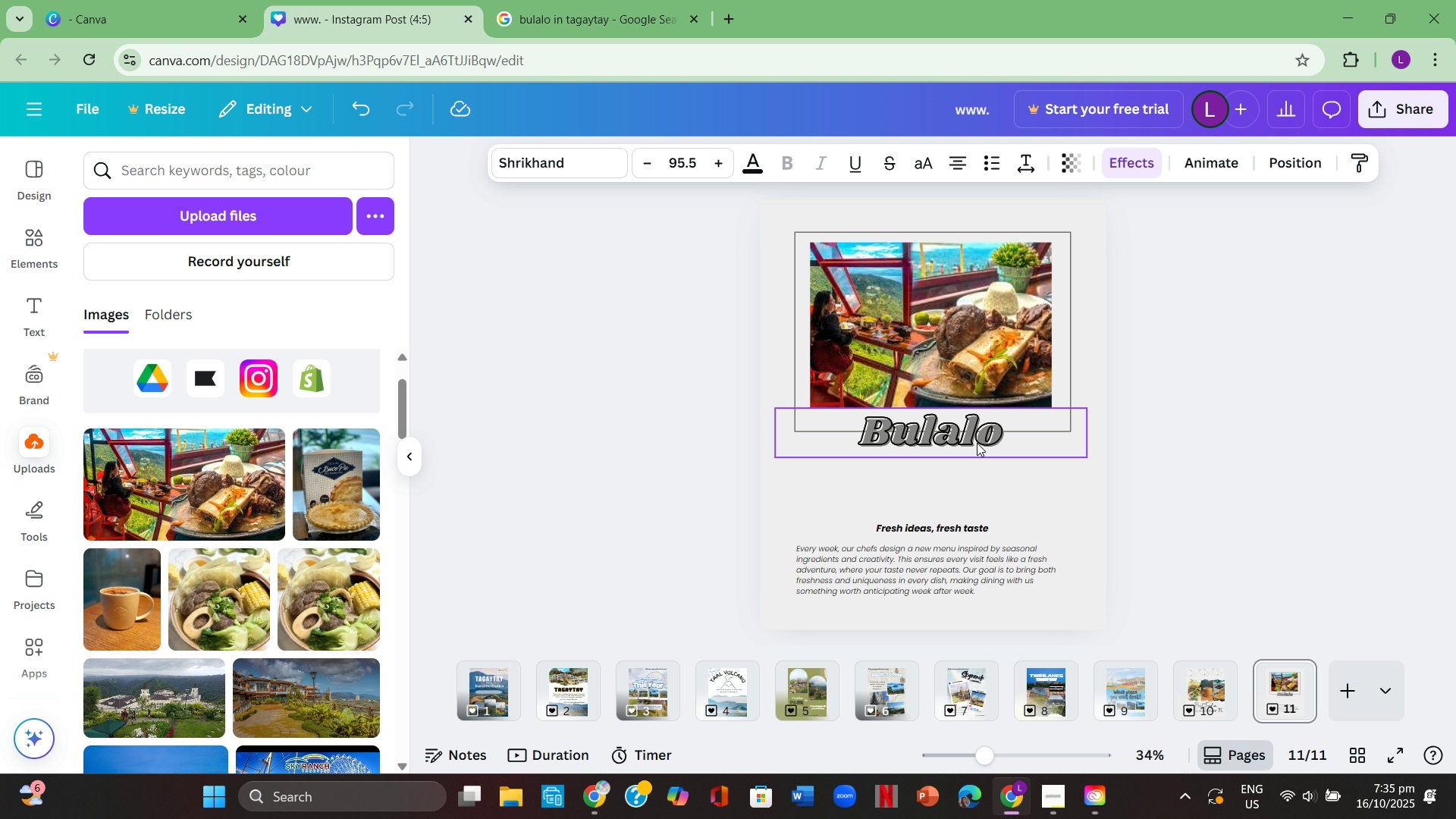 
left_click_drag(start_coordinate=[977, 433], to_coordinate=[981, 488])
 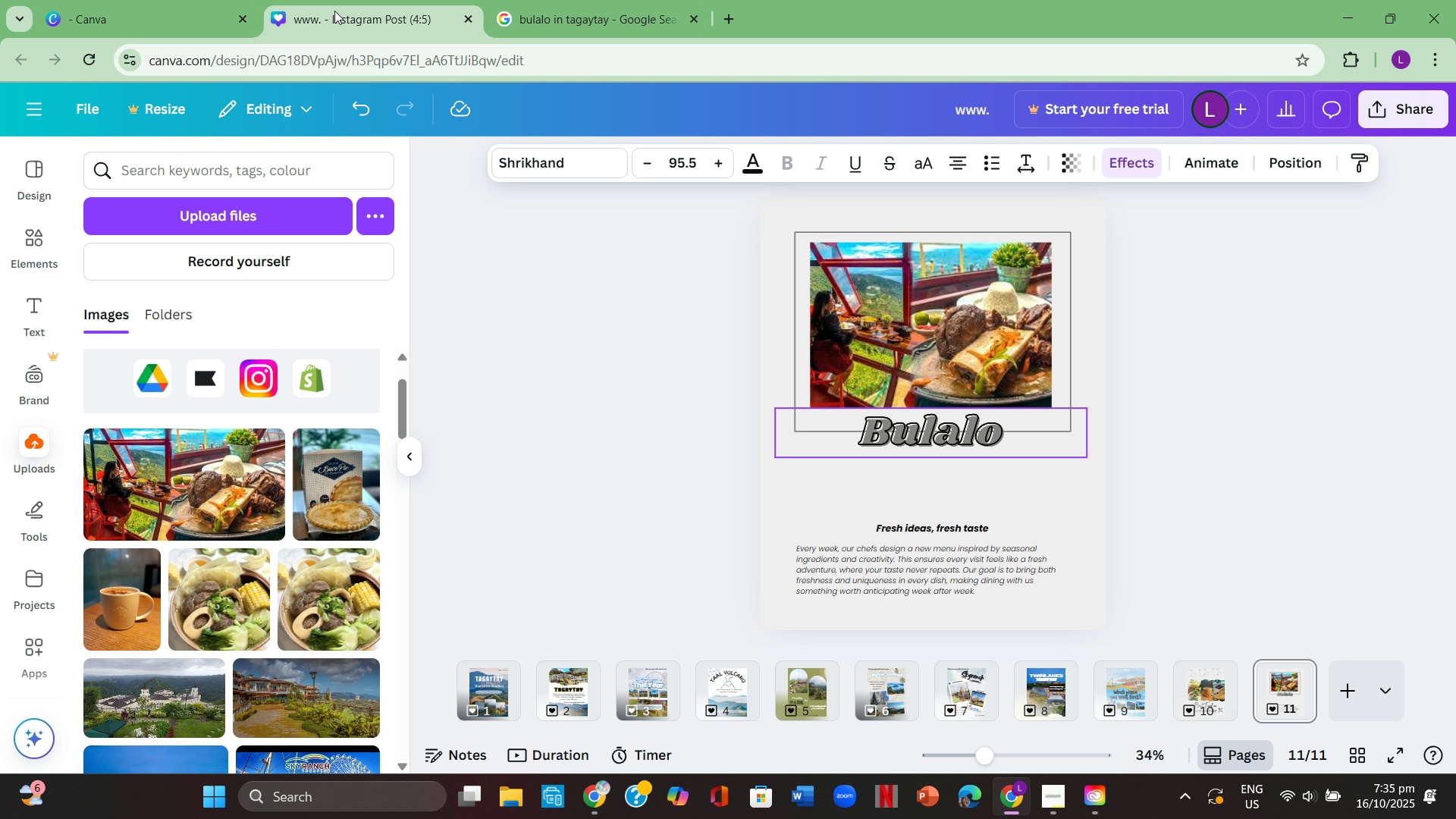 
left_click([152, 4])
 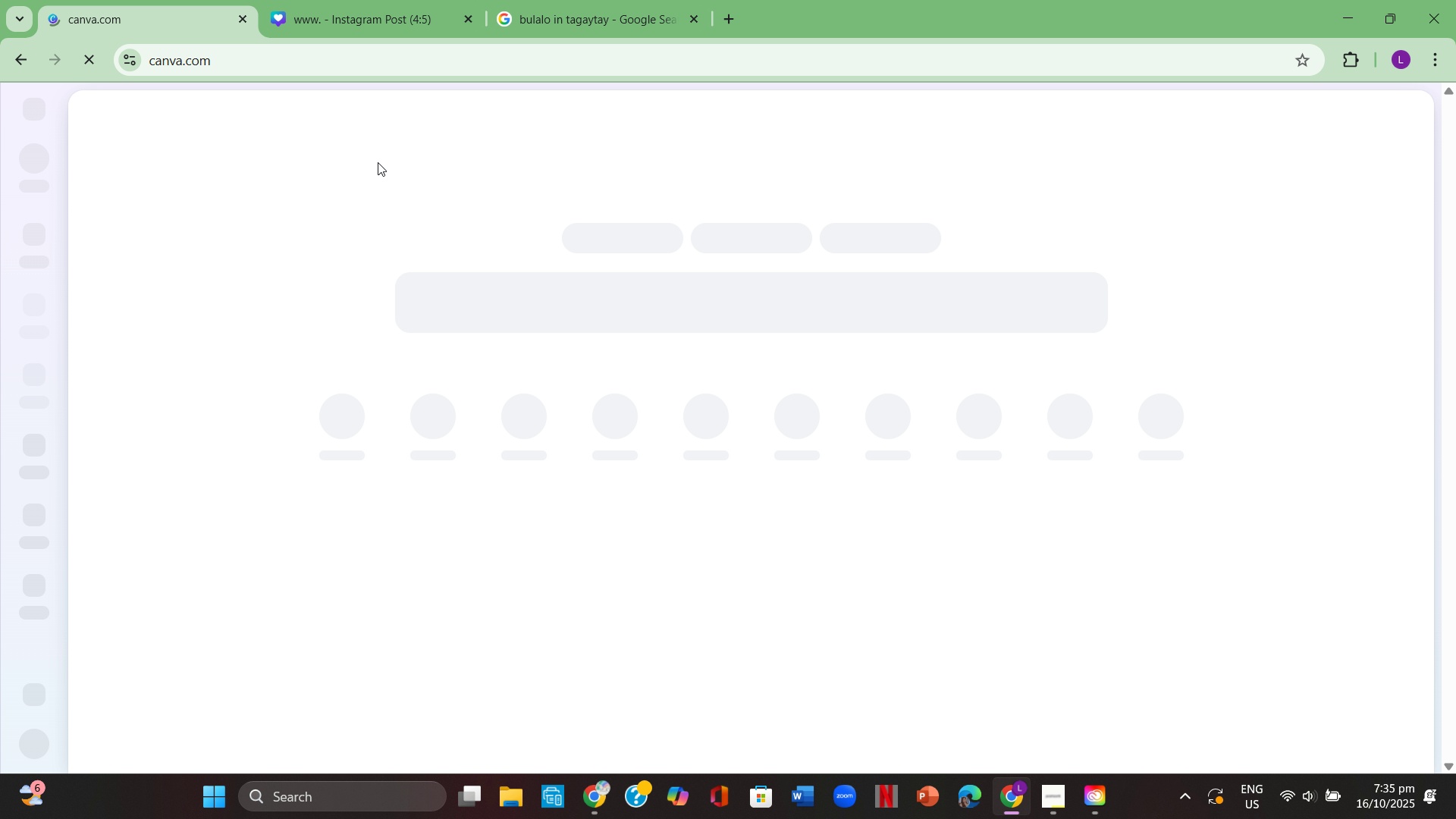 
wait(8.76)
 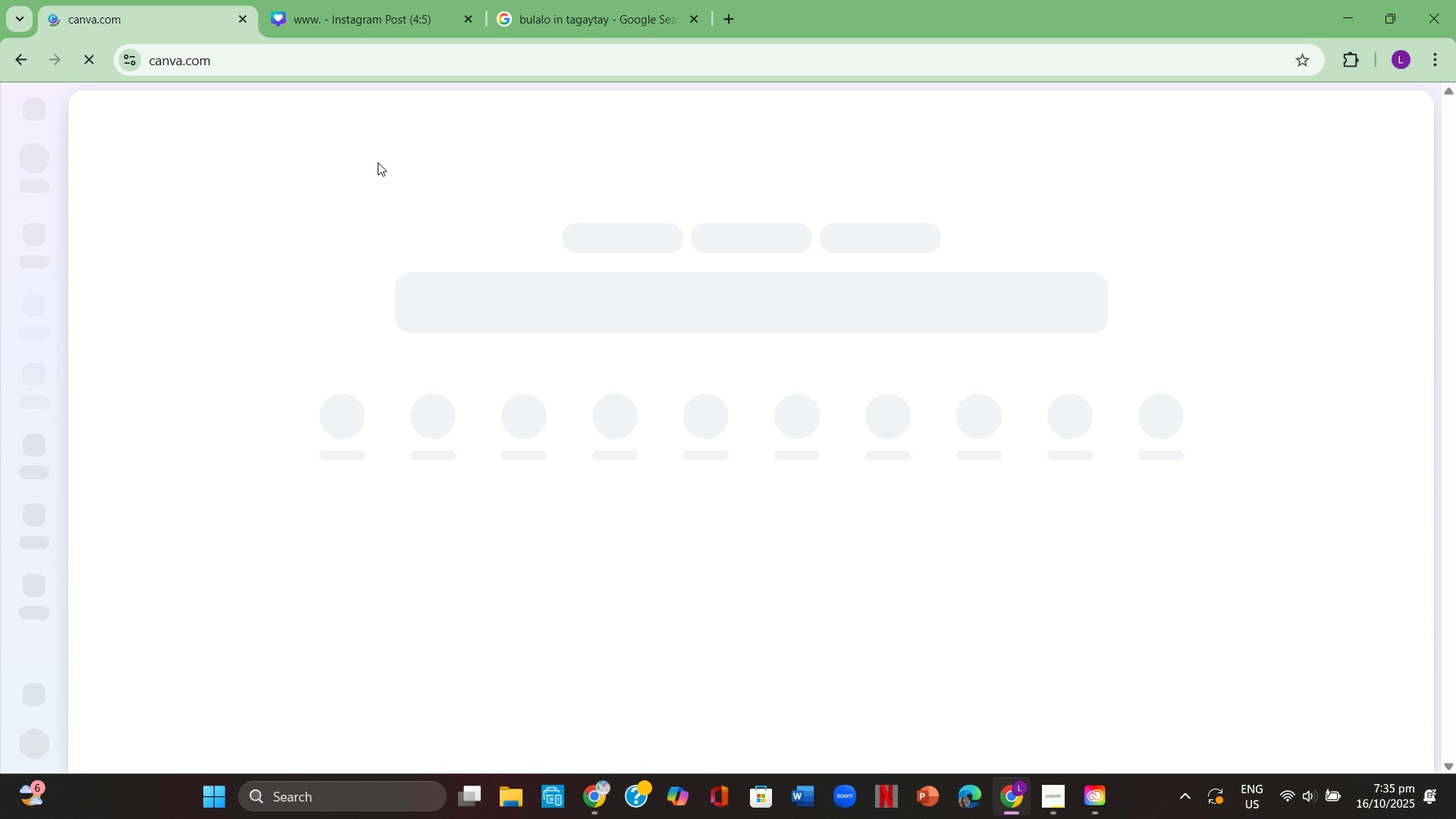 
scroll: coordinate [495, 350], scroll_direction: down, amount: 1.0